 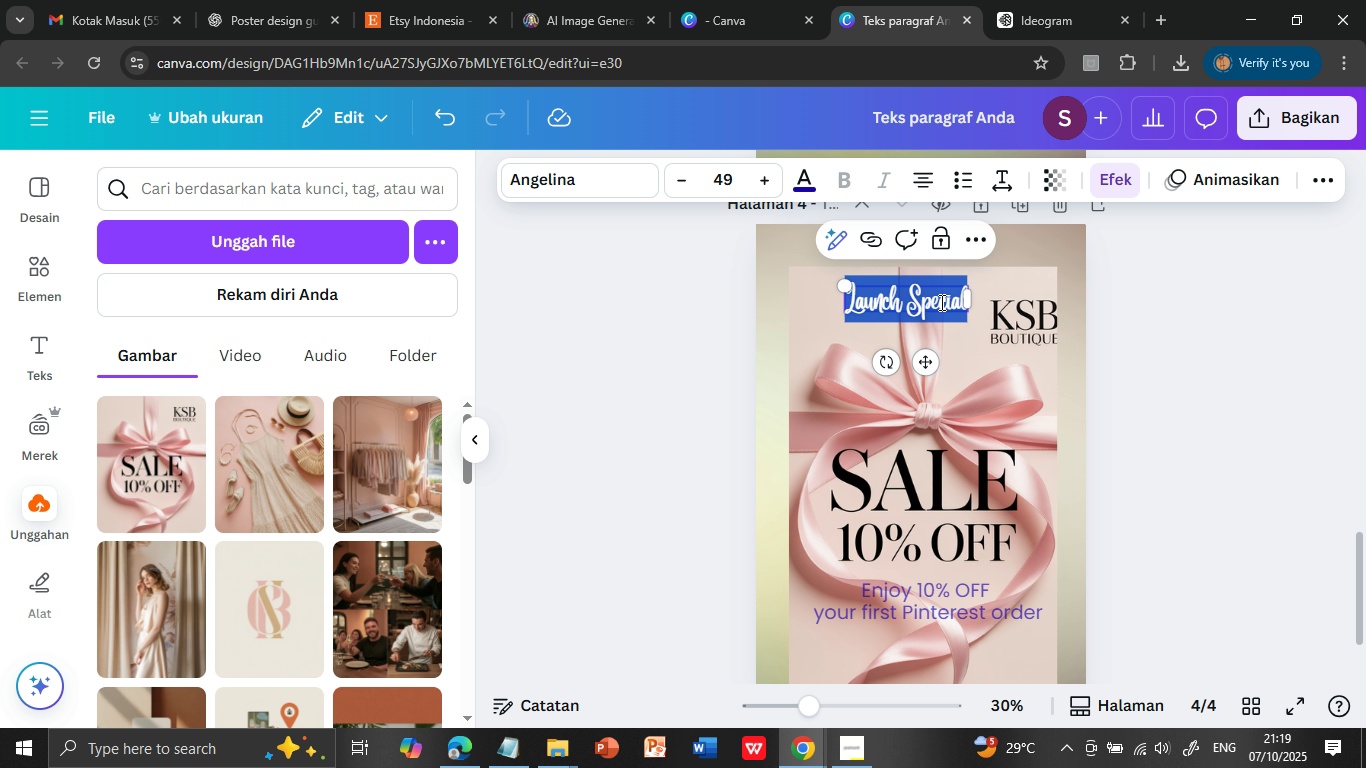 
triple_click([940, 302])
 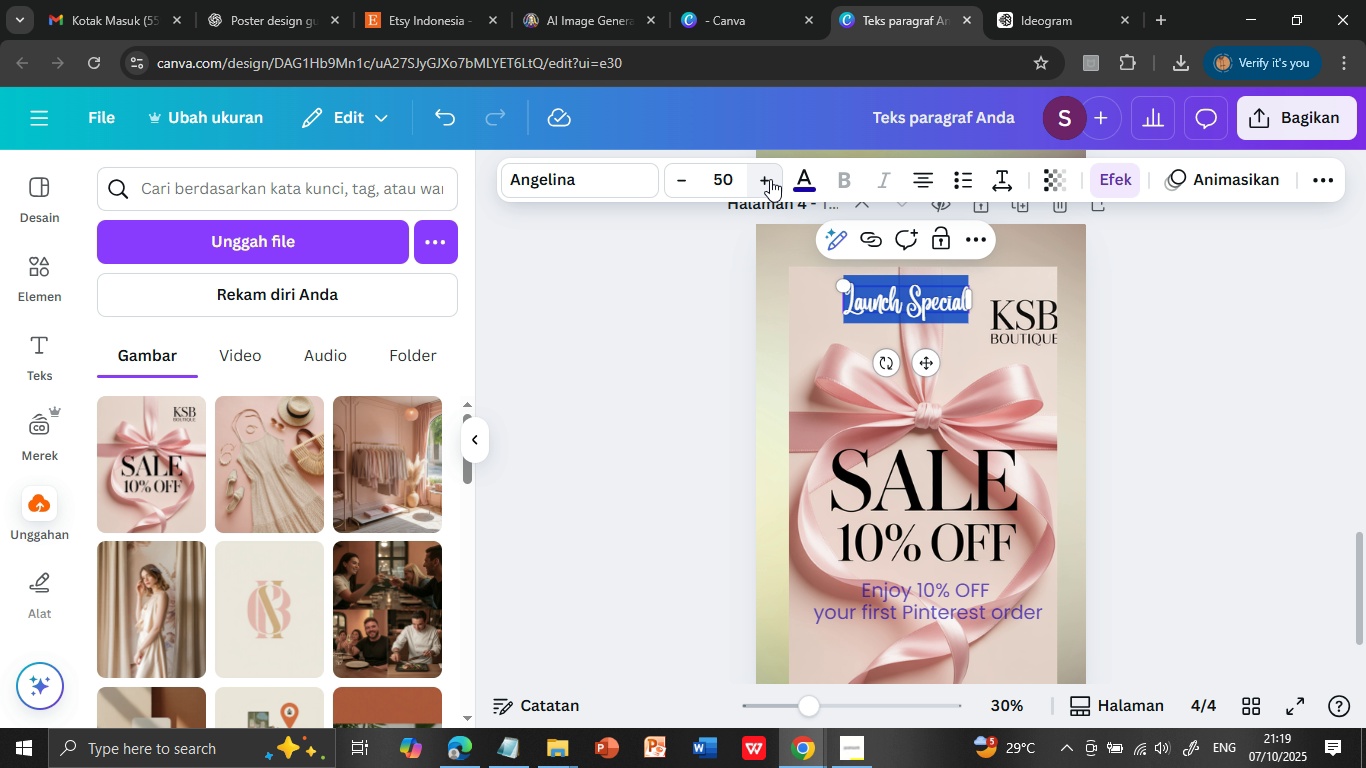 
double_click([770, 179])
 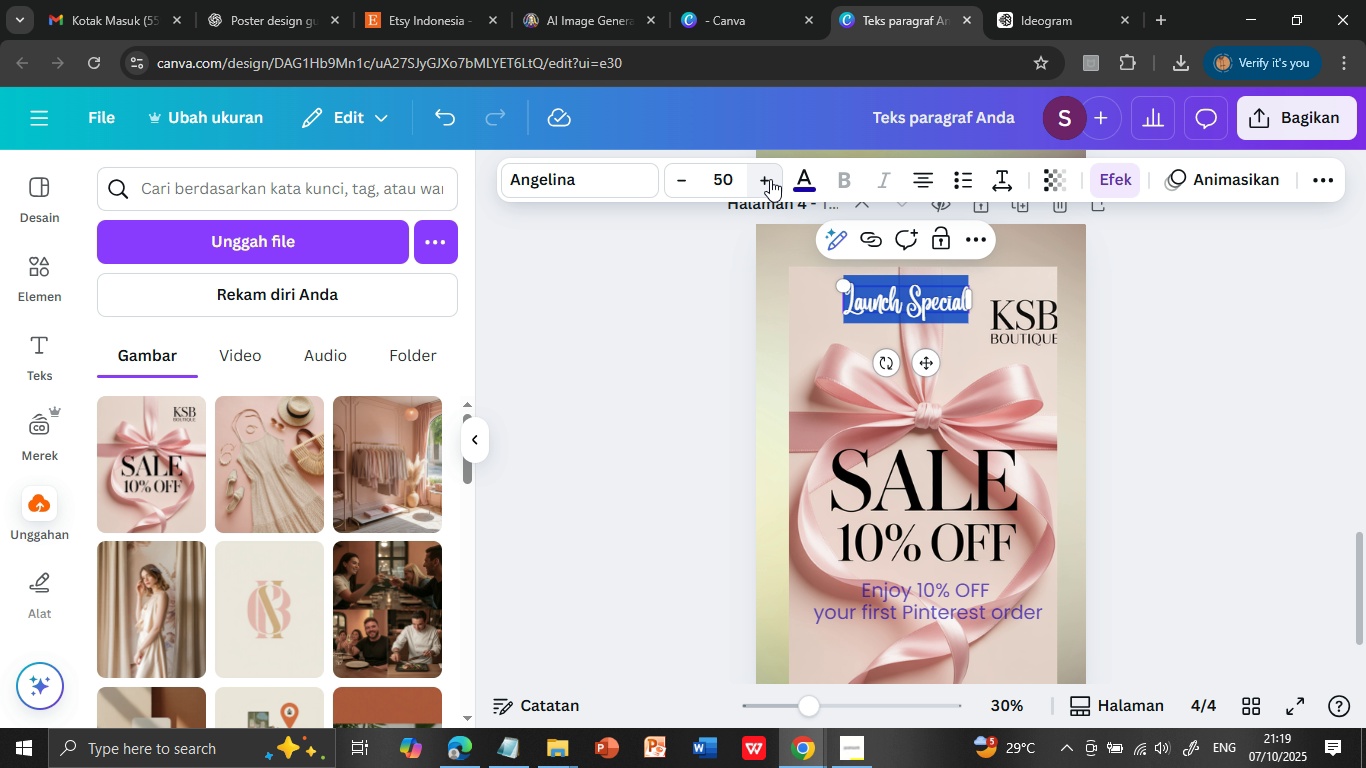 
triple_click([770, 179])
 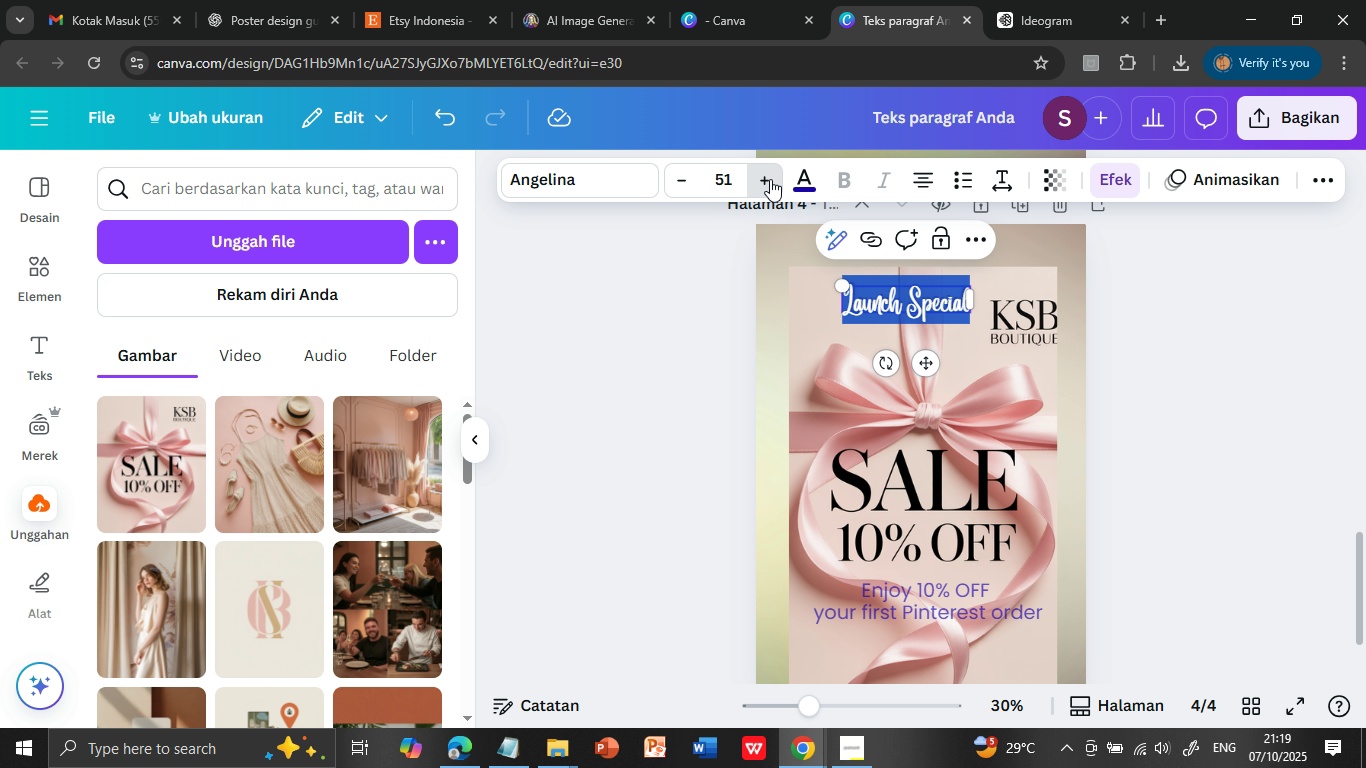 
triple_click([770, 179])
 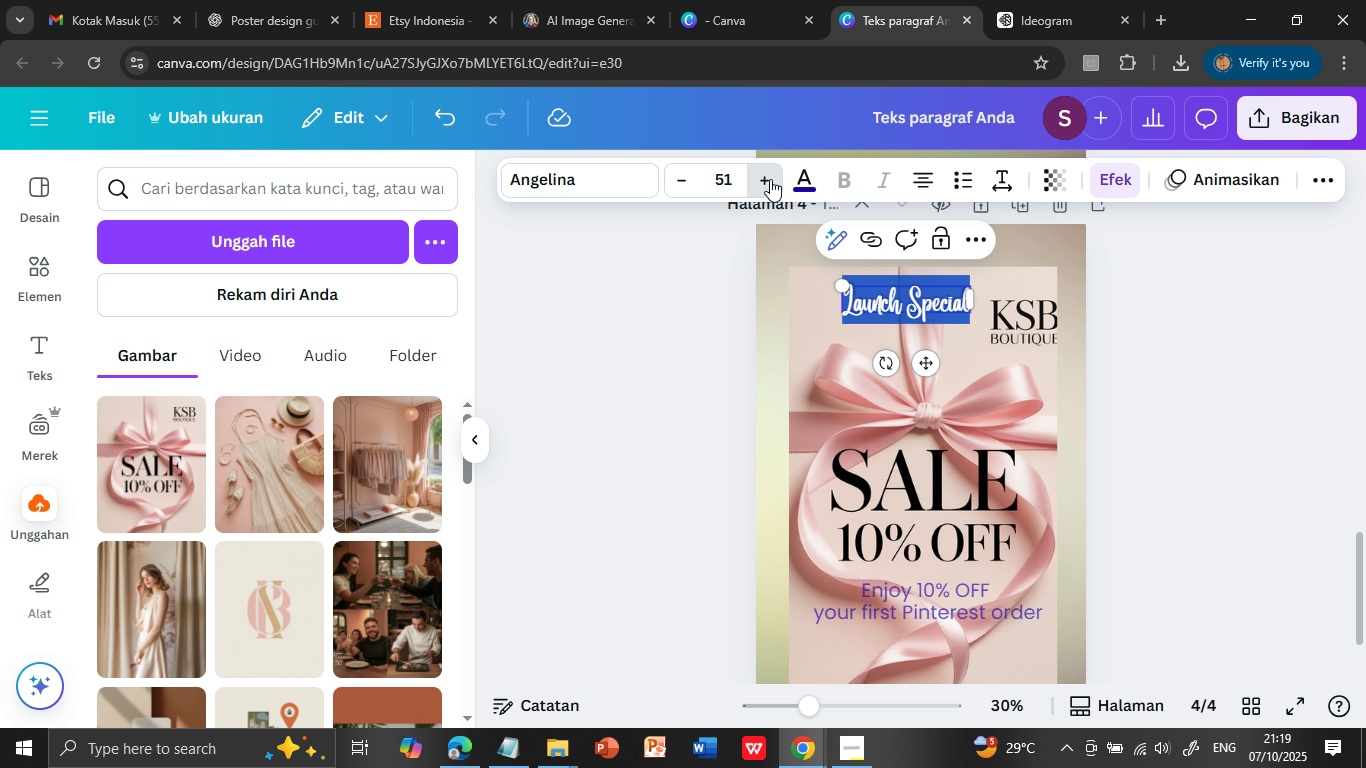 
triple_click([770, 179])
 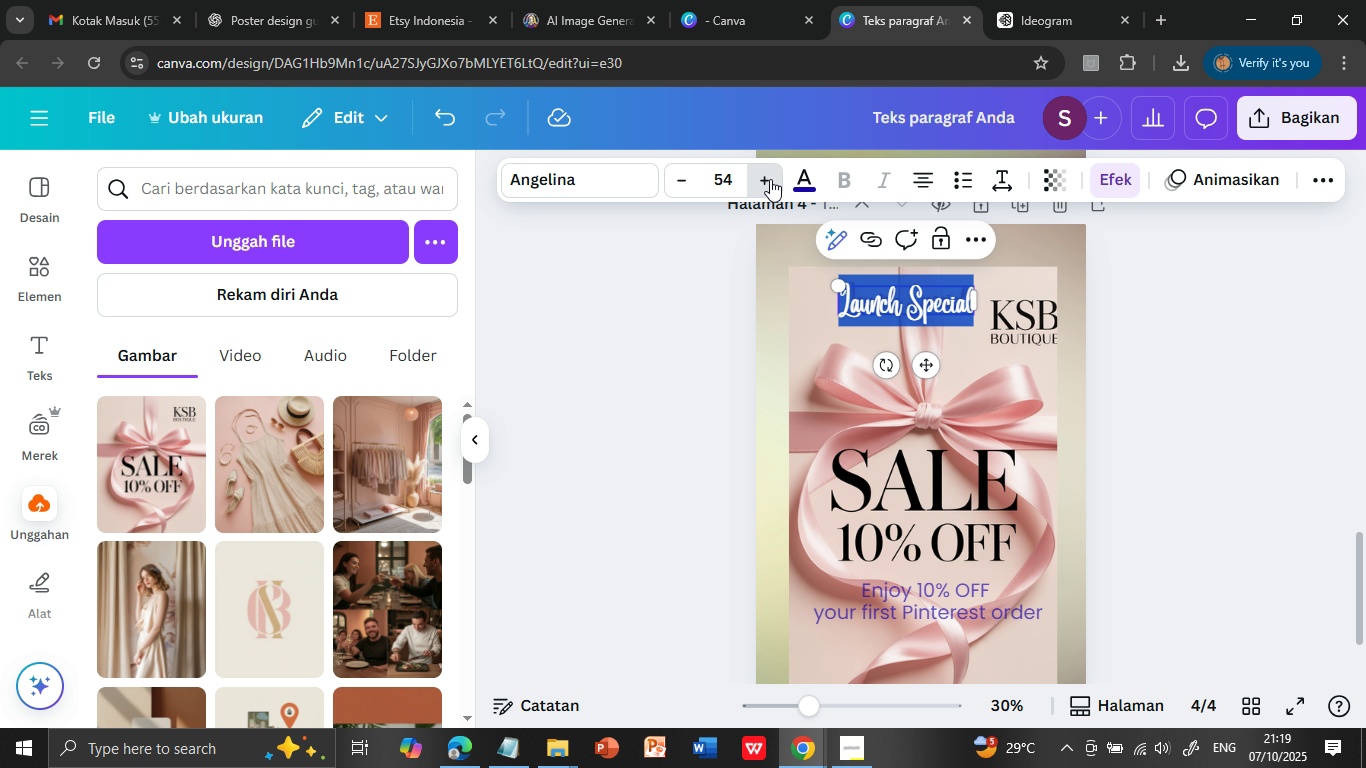 
triple_click([770, 179])
 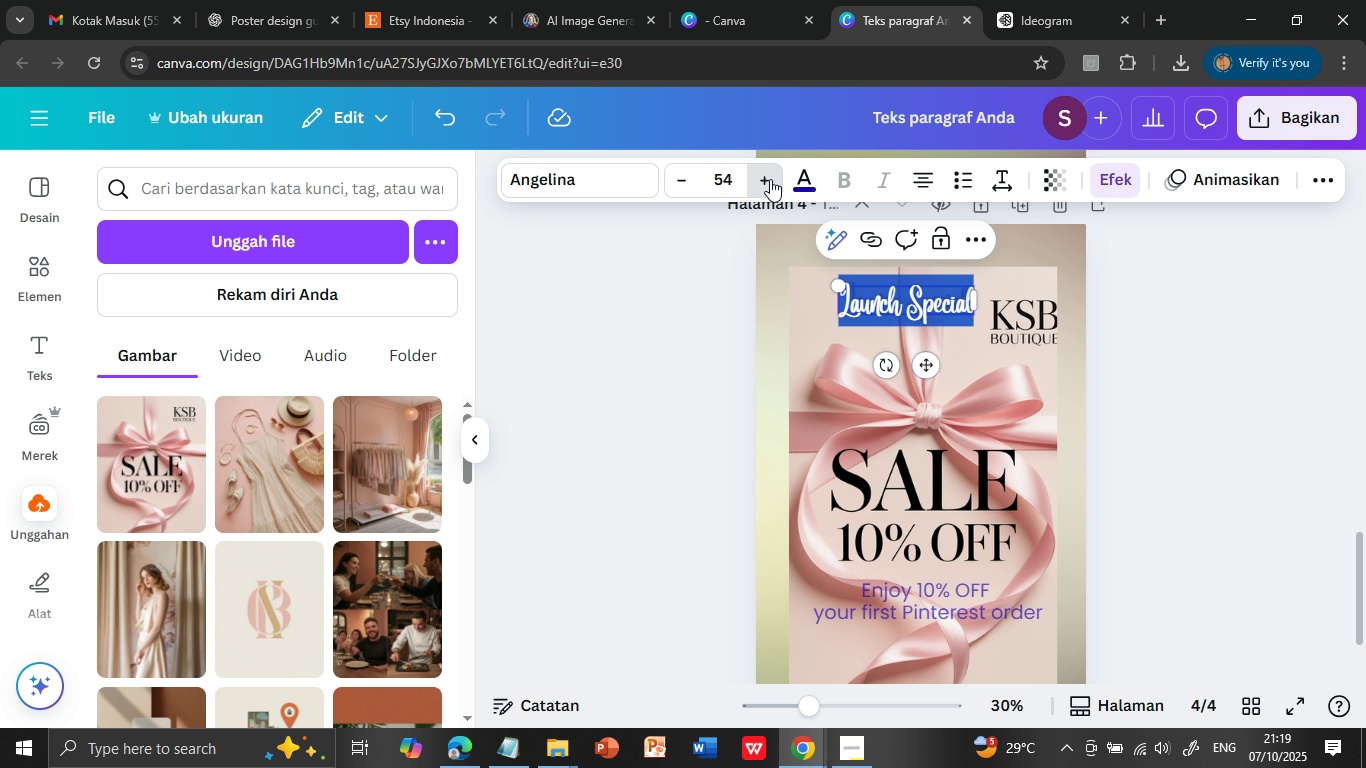 
triple_click([770, 179])
 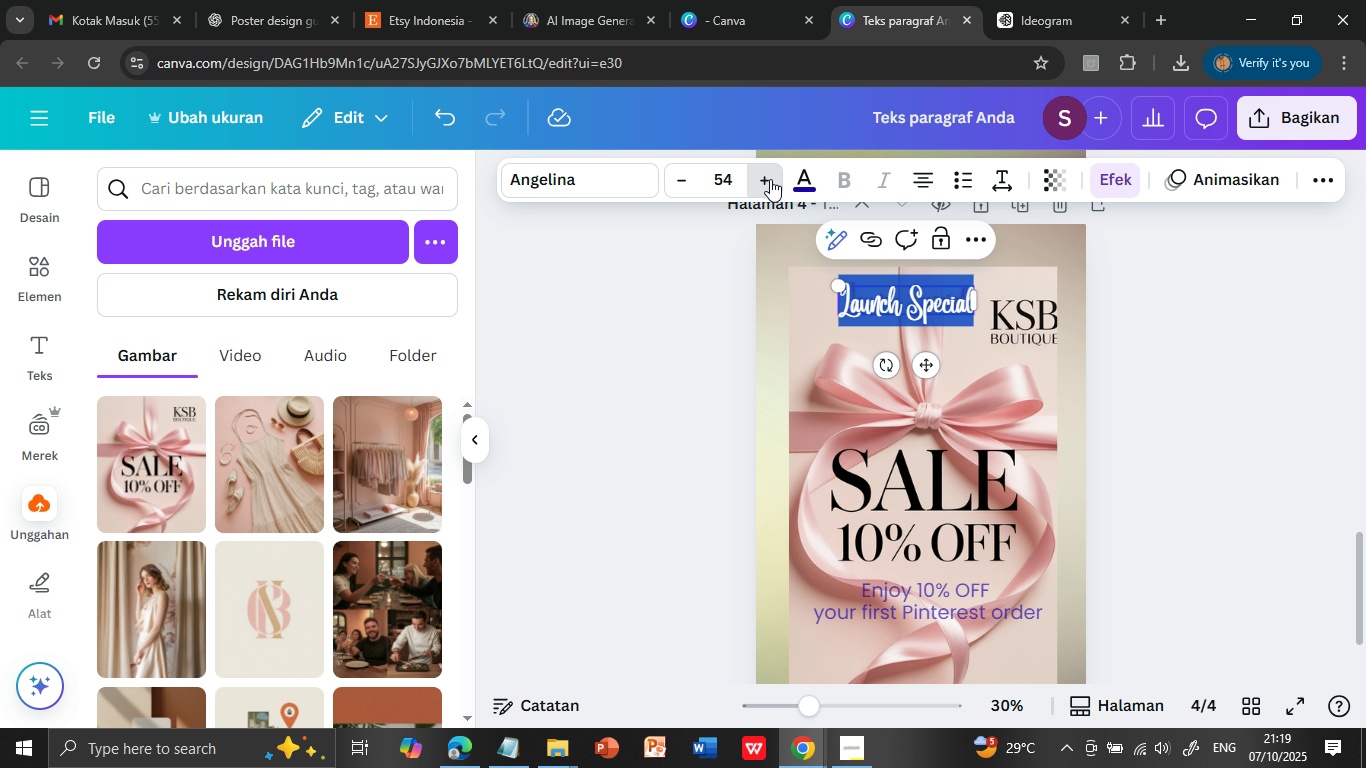 
triple_click([770, 179])
 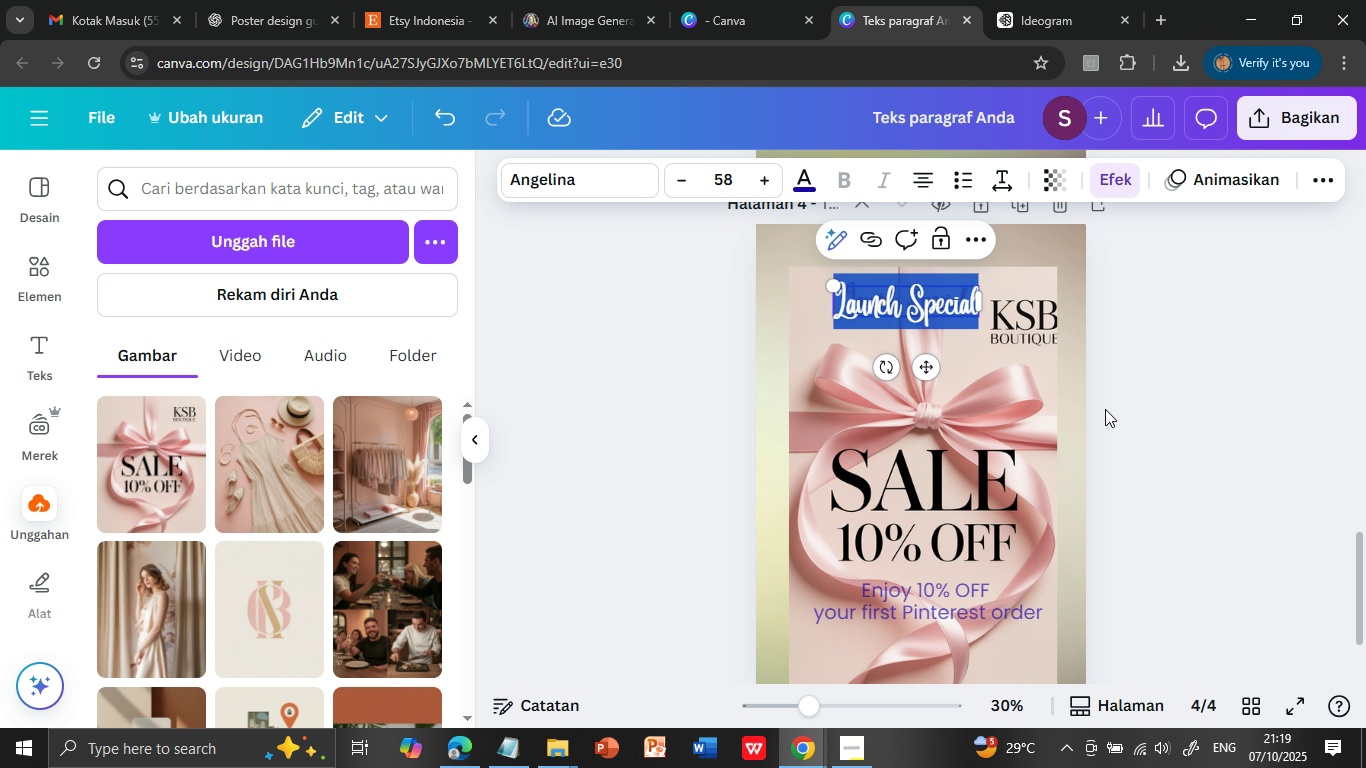 
triple_click([770, 179])
 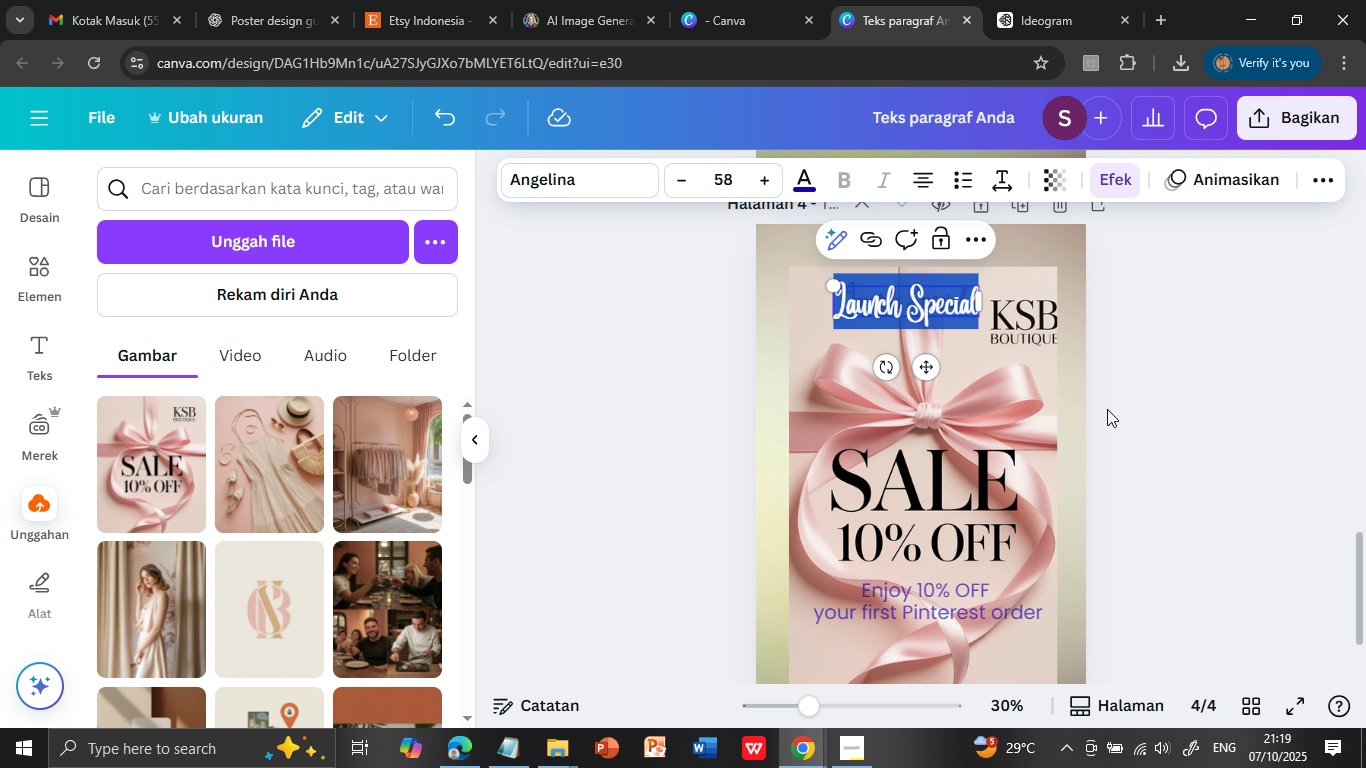 
left_click([1107, 409])